 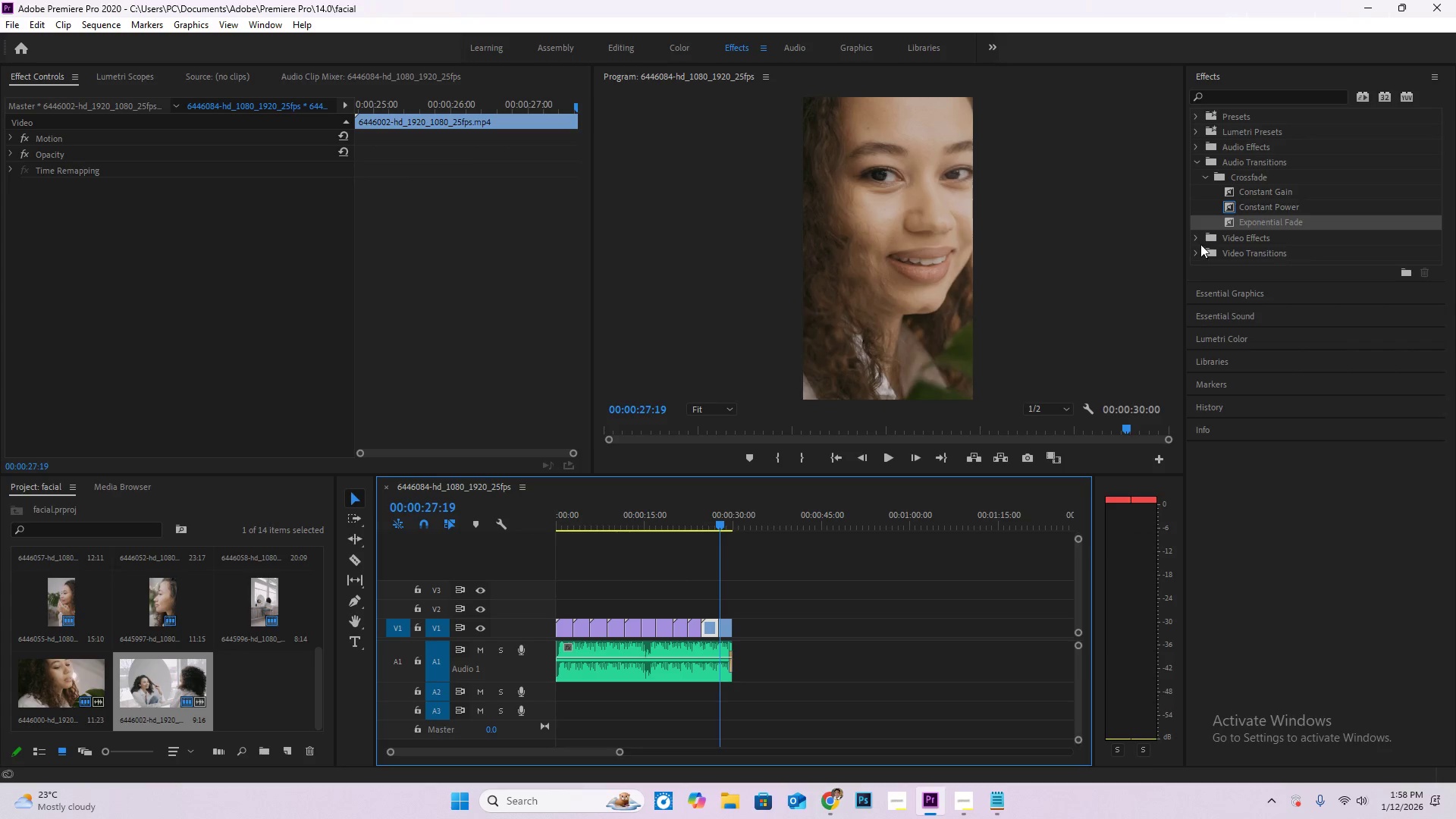 
left_click([1198, 168])
 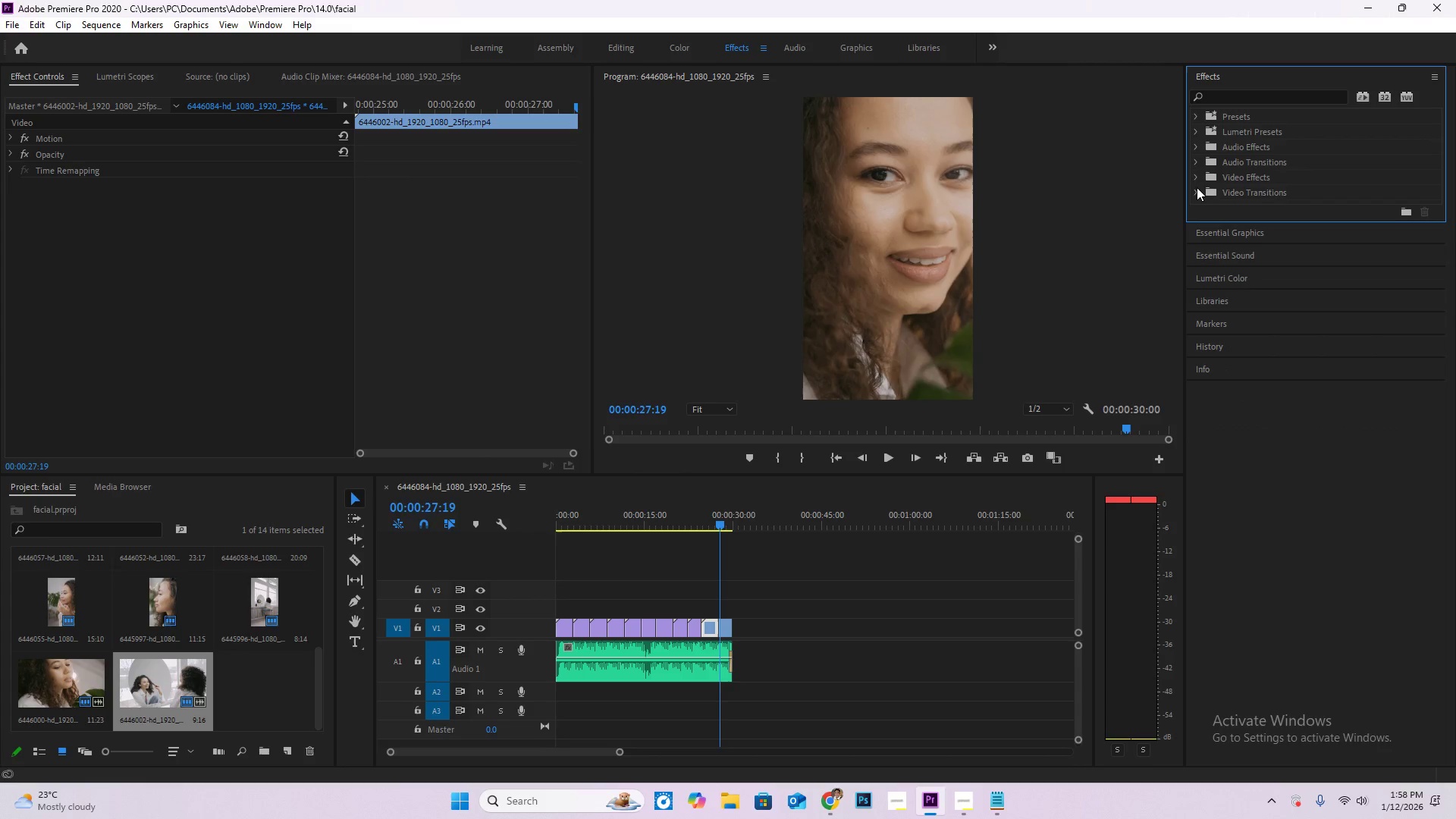 
left_click([1197, 187])
 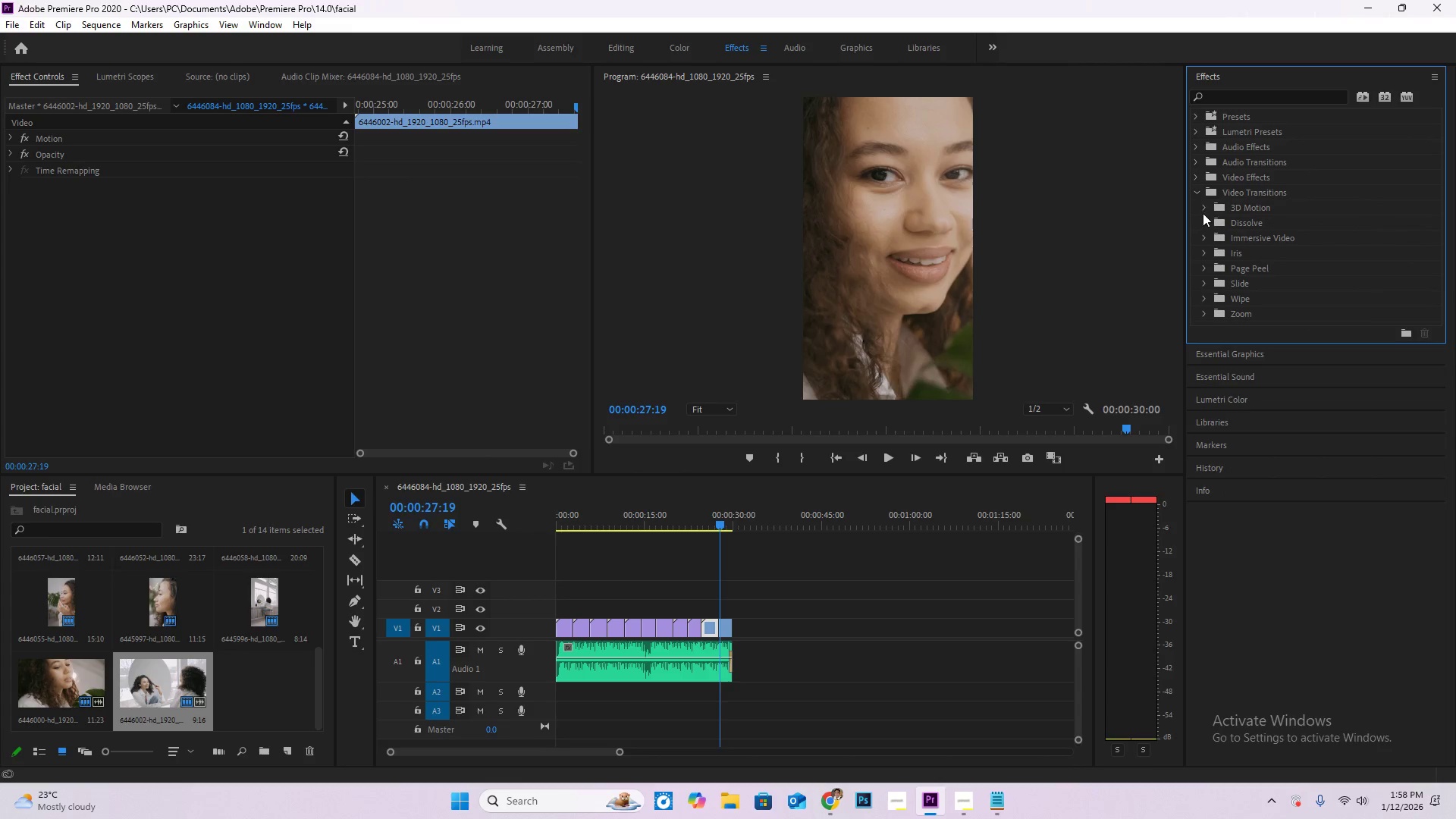 
left_click([1203, 218])
 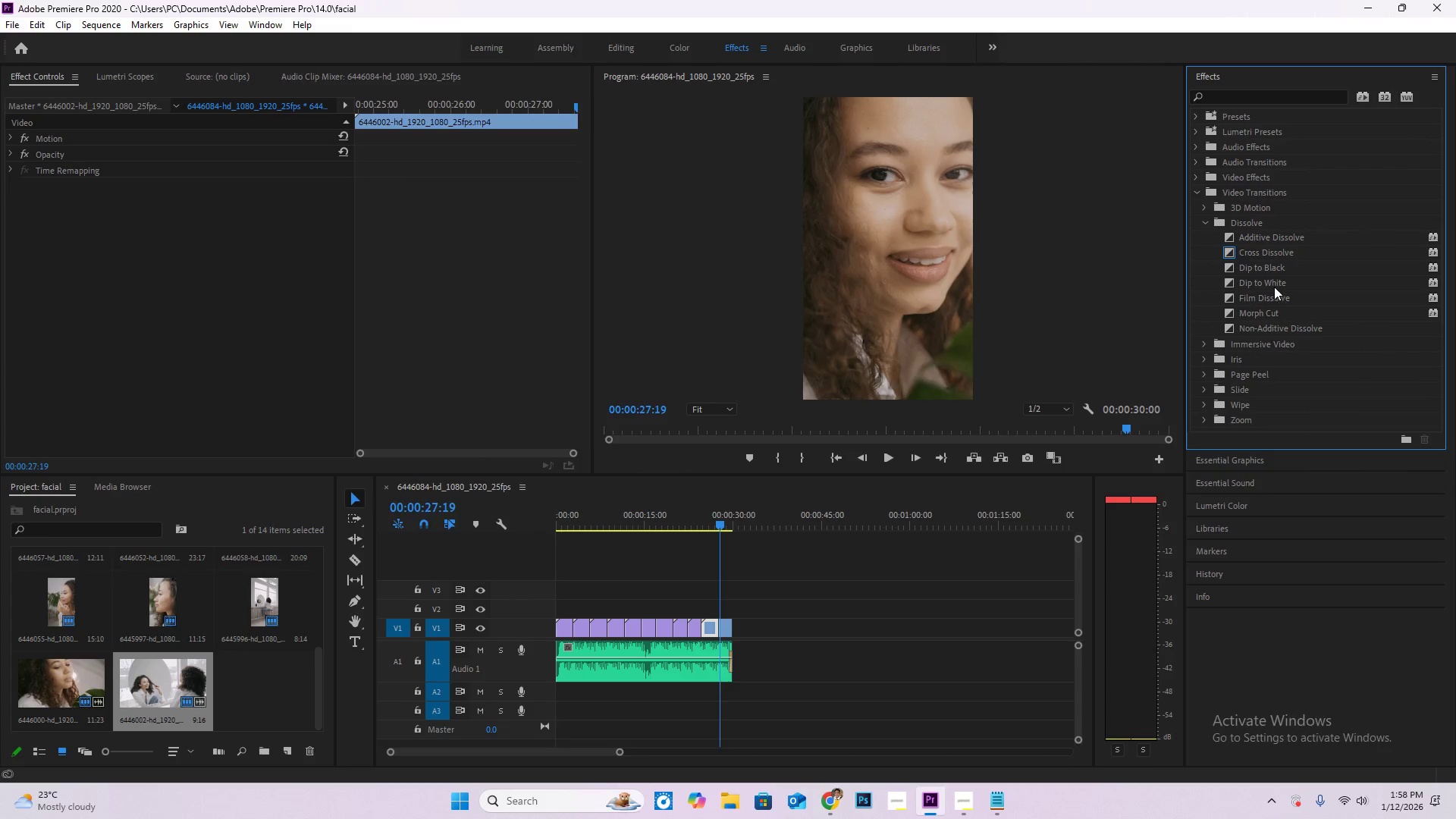 
left_click_drag(start_coordinate=[1276, 282], to_coordinate=[718, 626])
 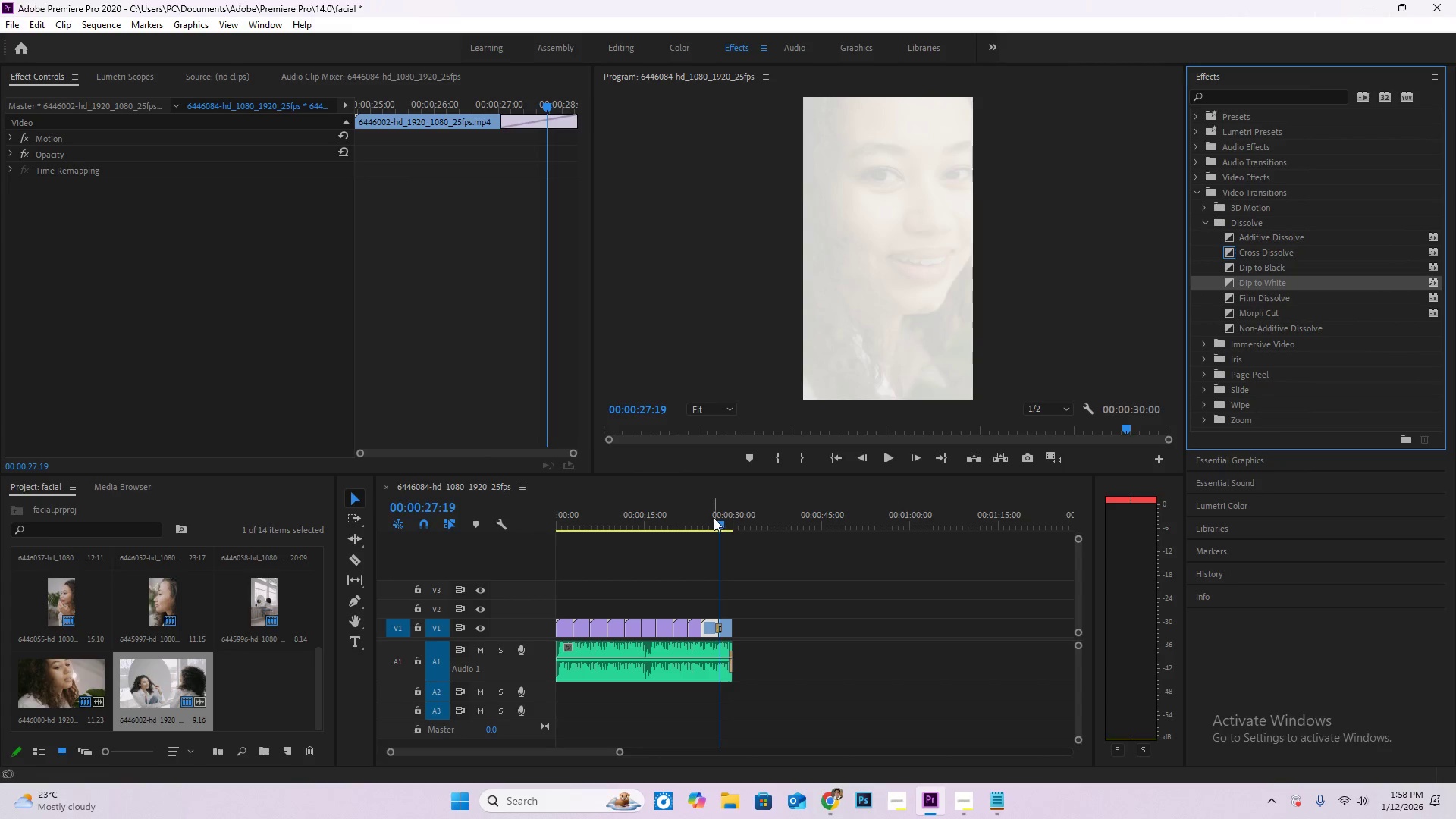 
left_click_drag(start_coordinate=[714, 518], to_coordinate=[706, 519])
 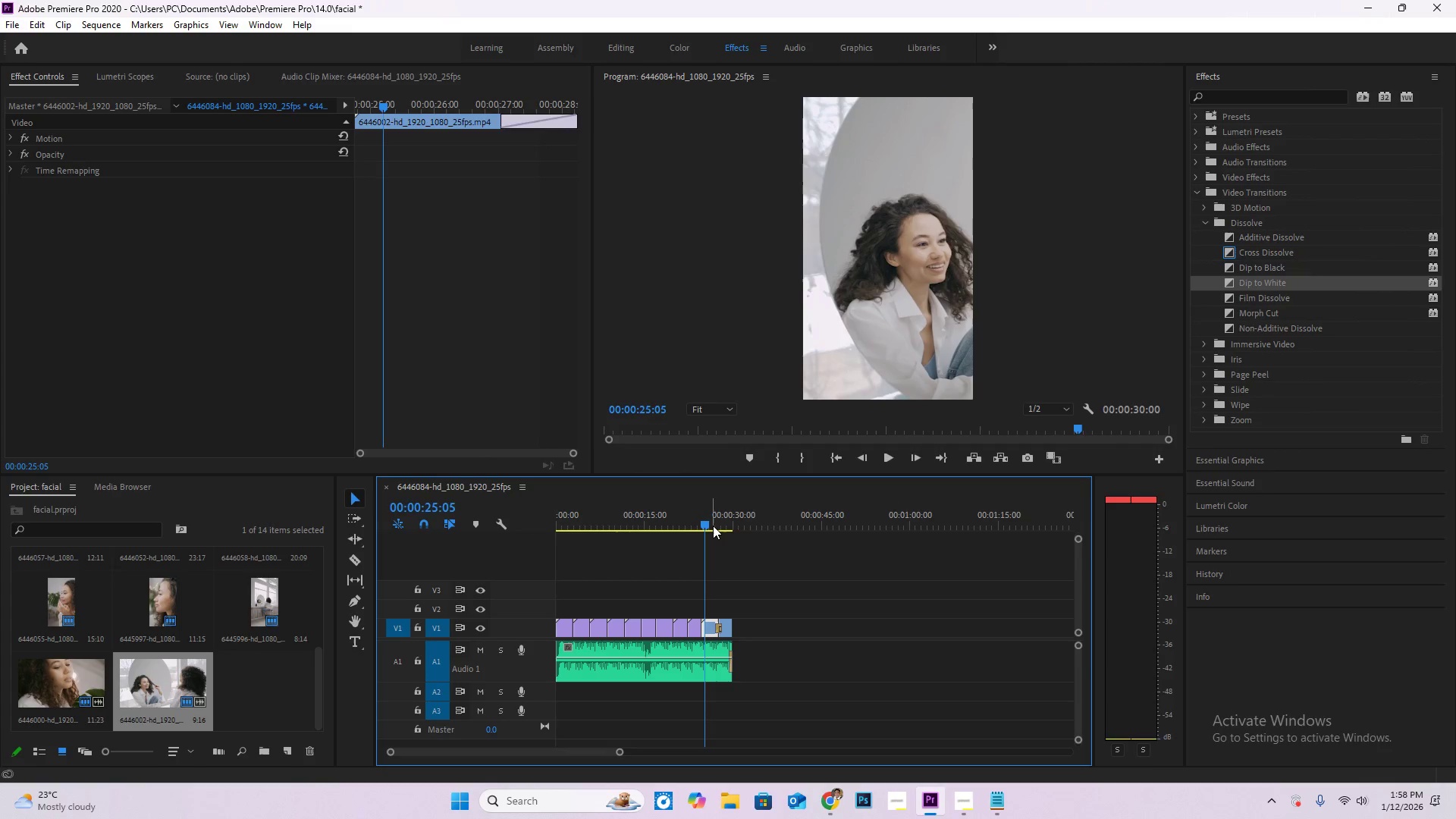 
key(Space)
 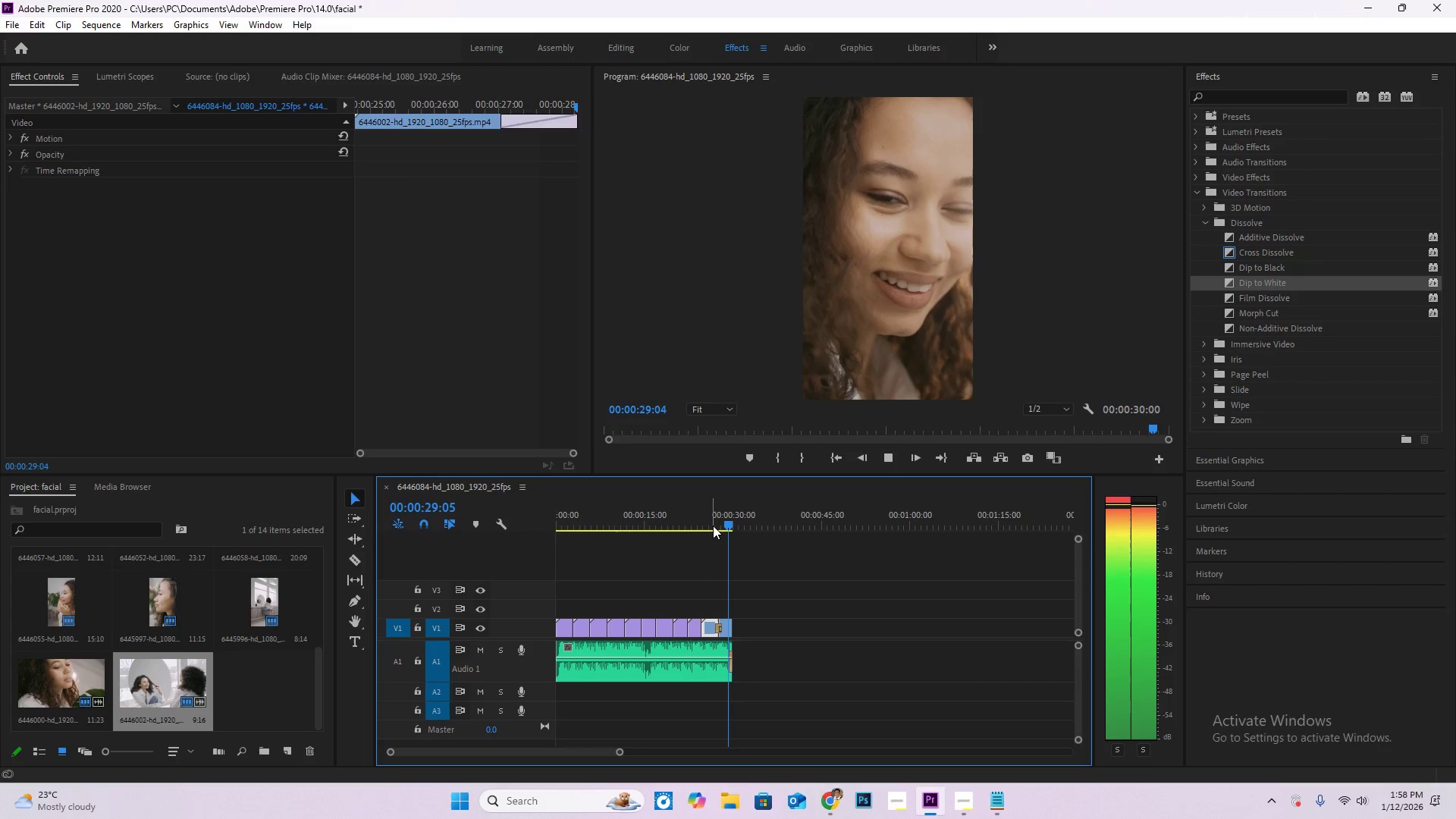 
wait(9.0)
 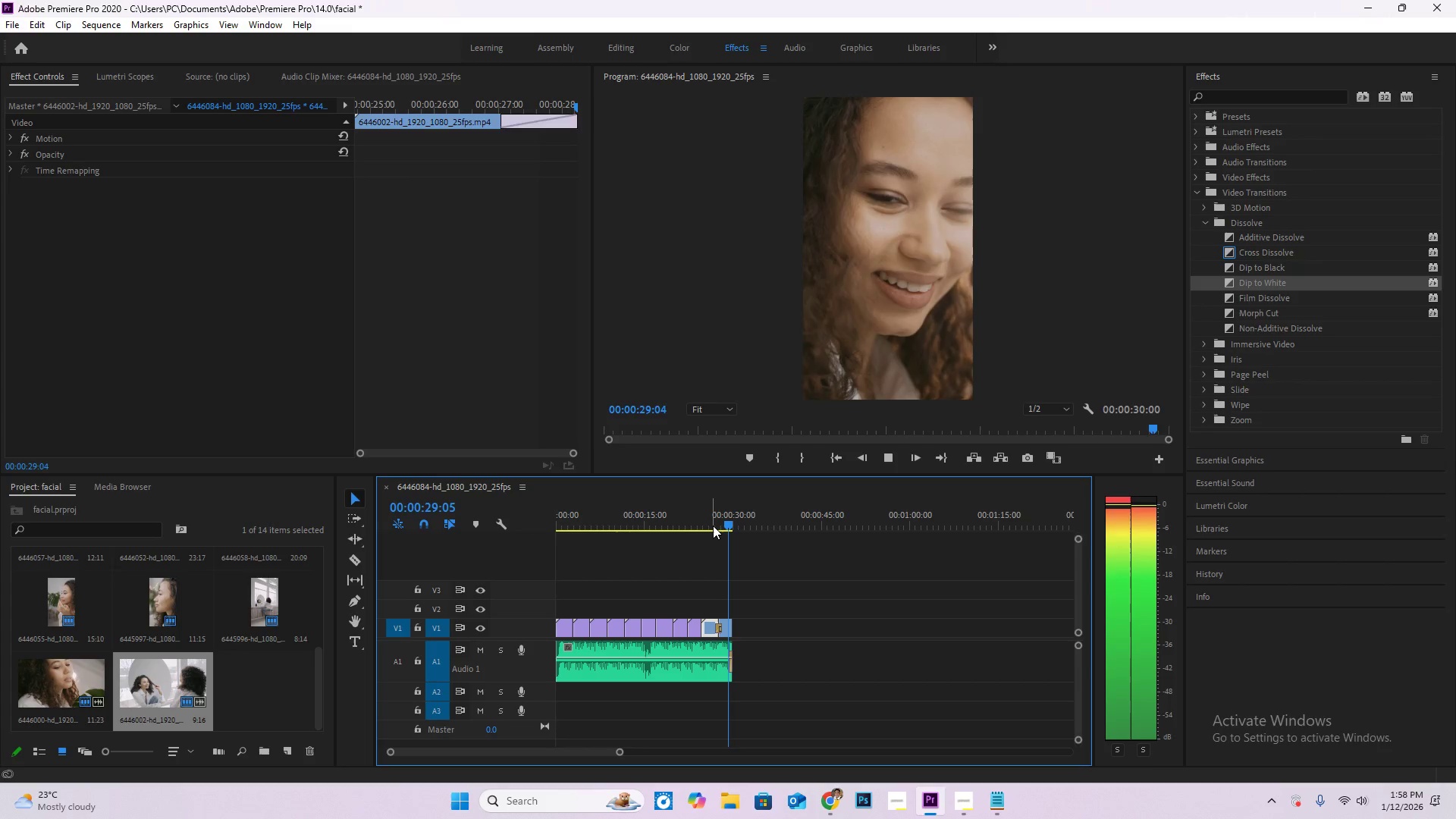 
left_click_drag(start_coordinate=[575, 514], to_coordinate=[497, 507])
 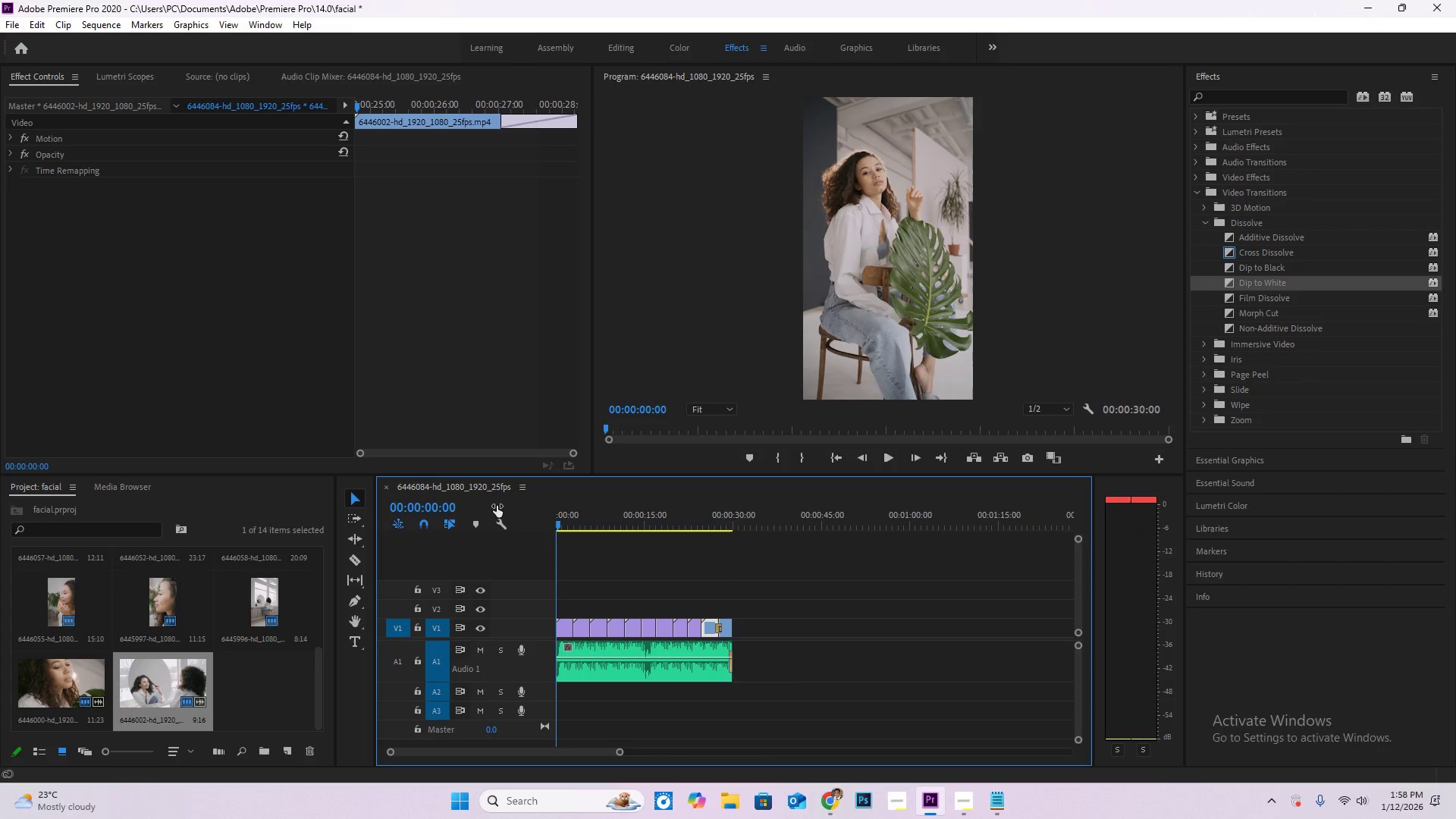 
key(Space)
 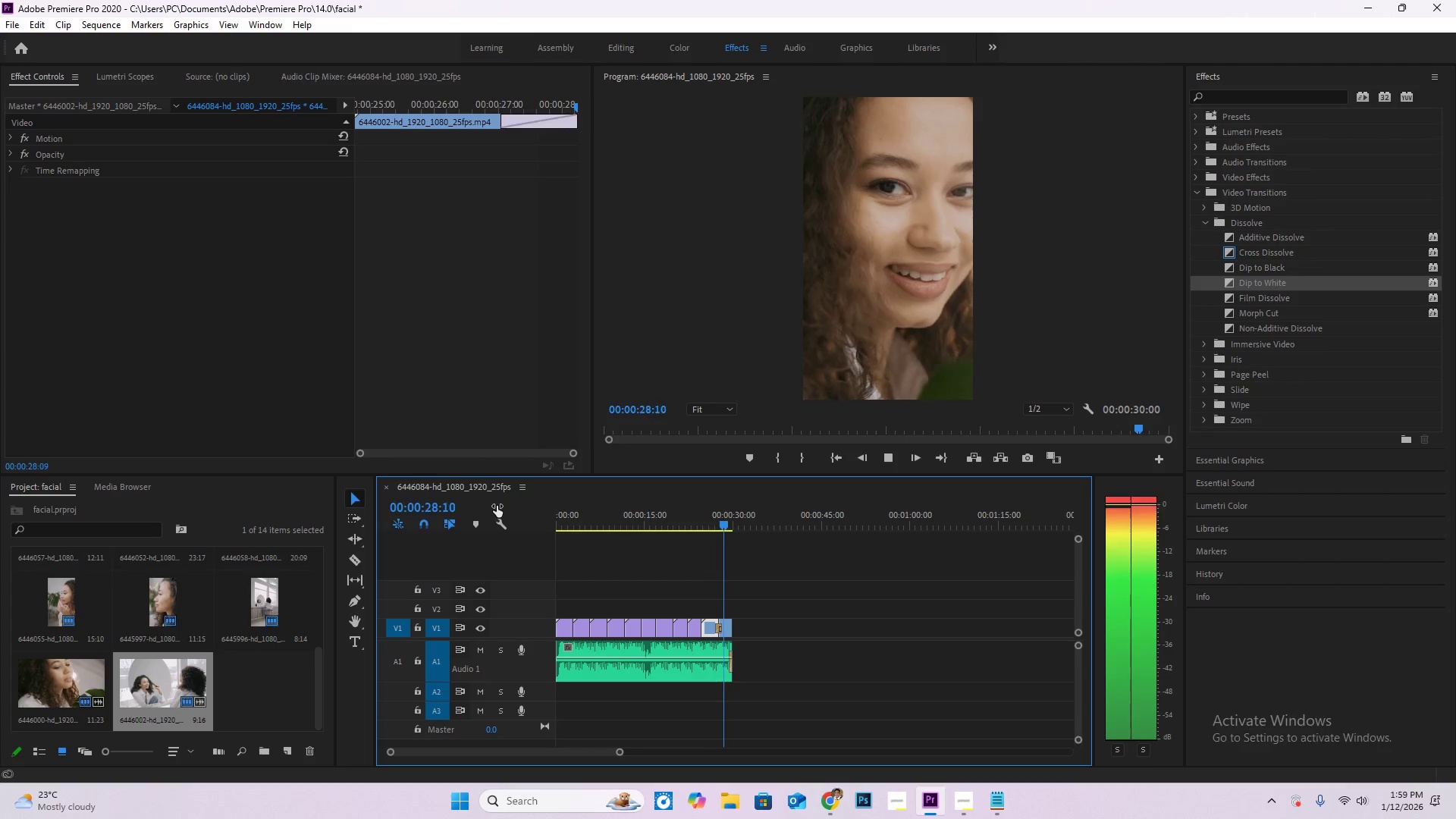 
wait(33.39)
 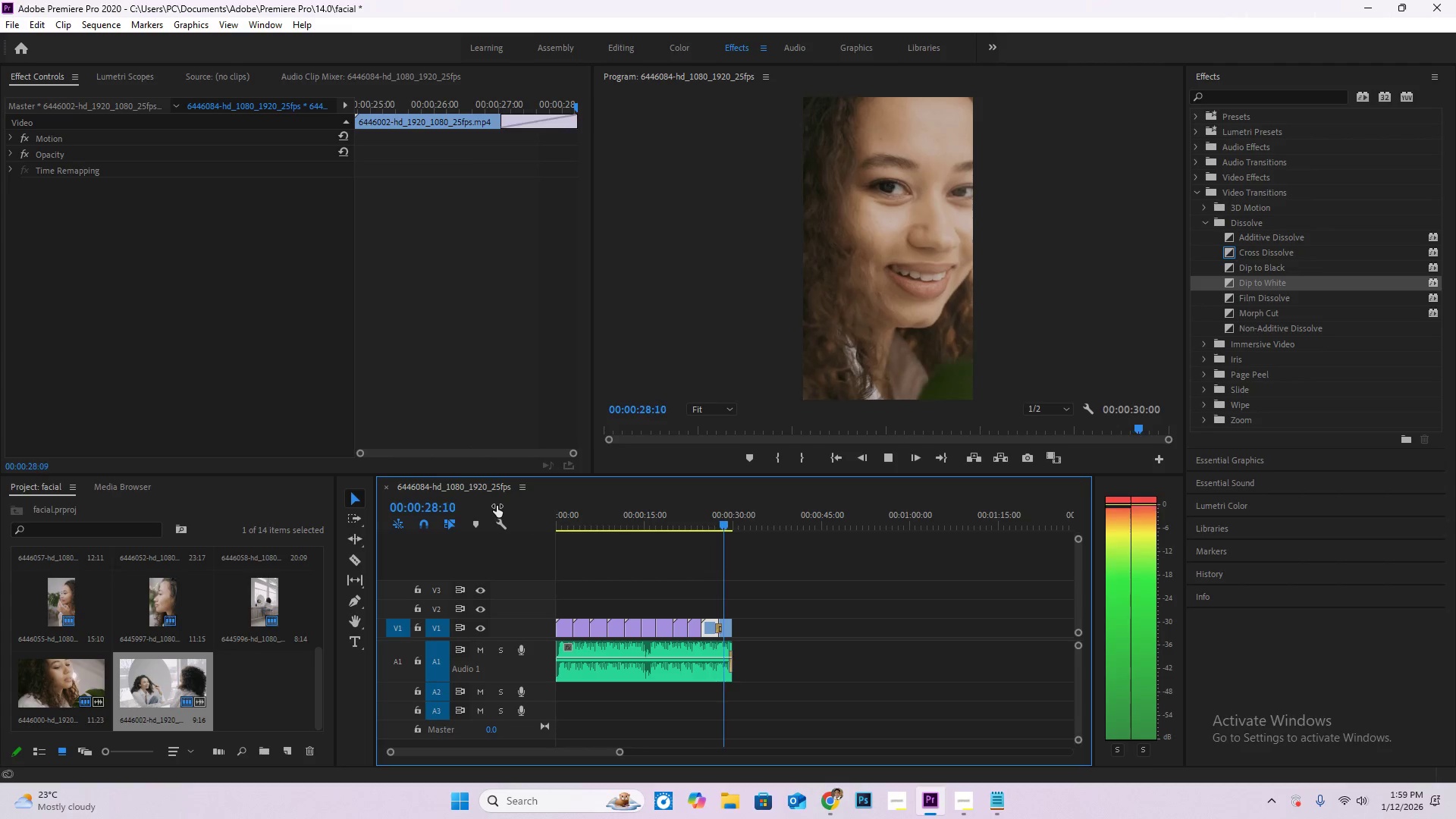 
left_click_drag(start_coordinate=[628, 513], to_coordinate=[532, 535])
 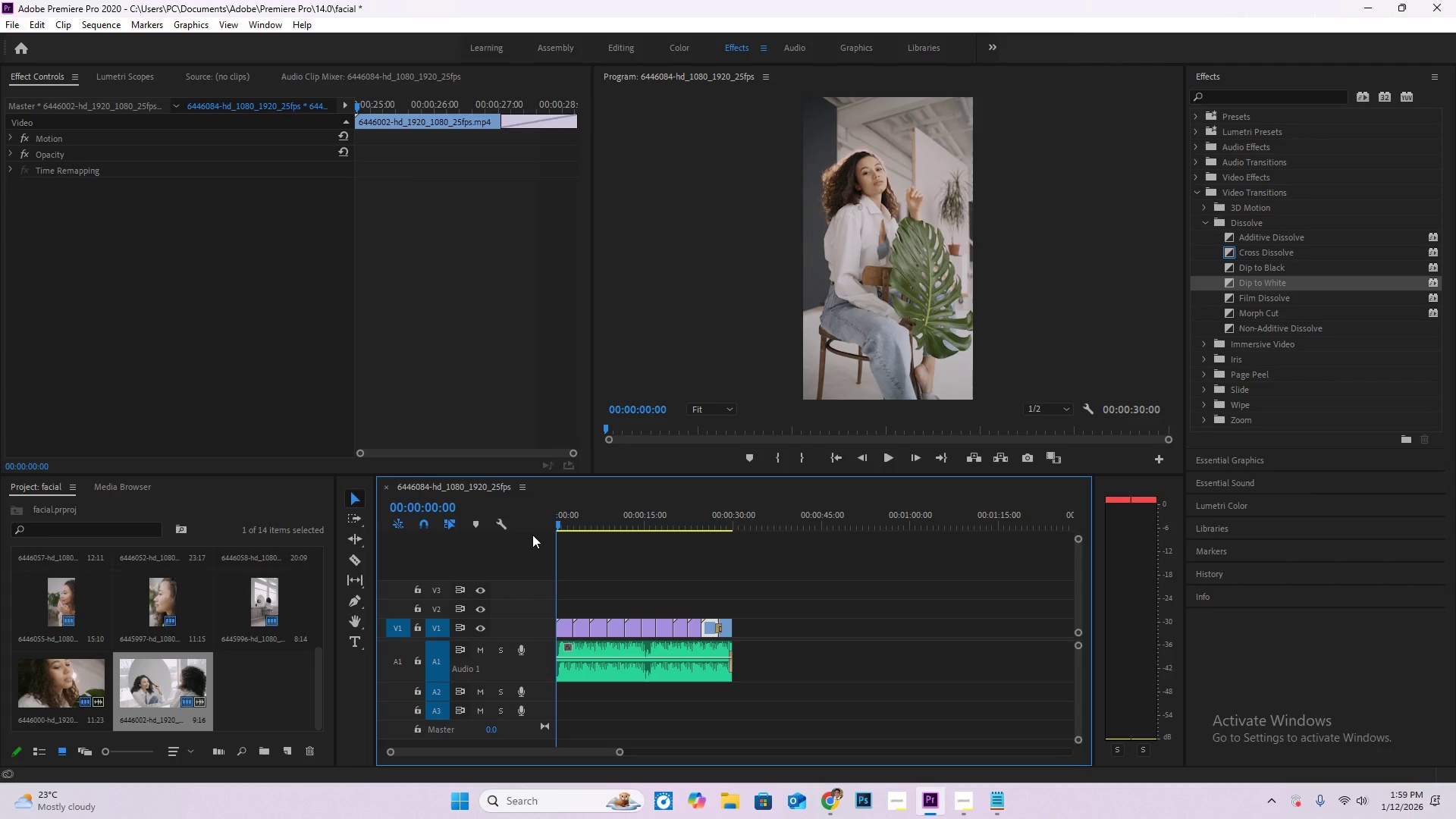 
key(NumpadEnter)
 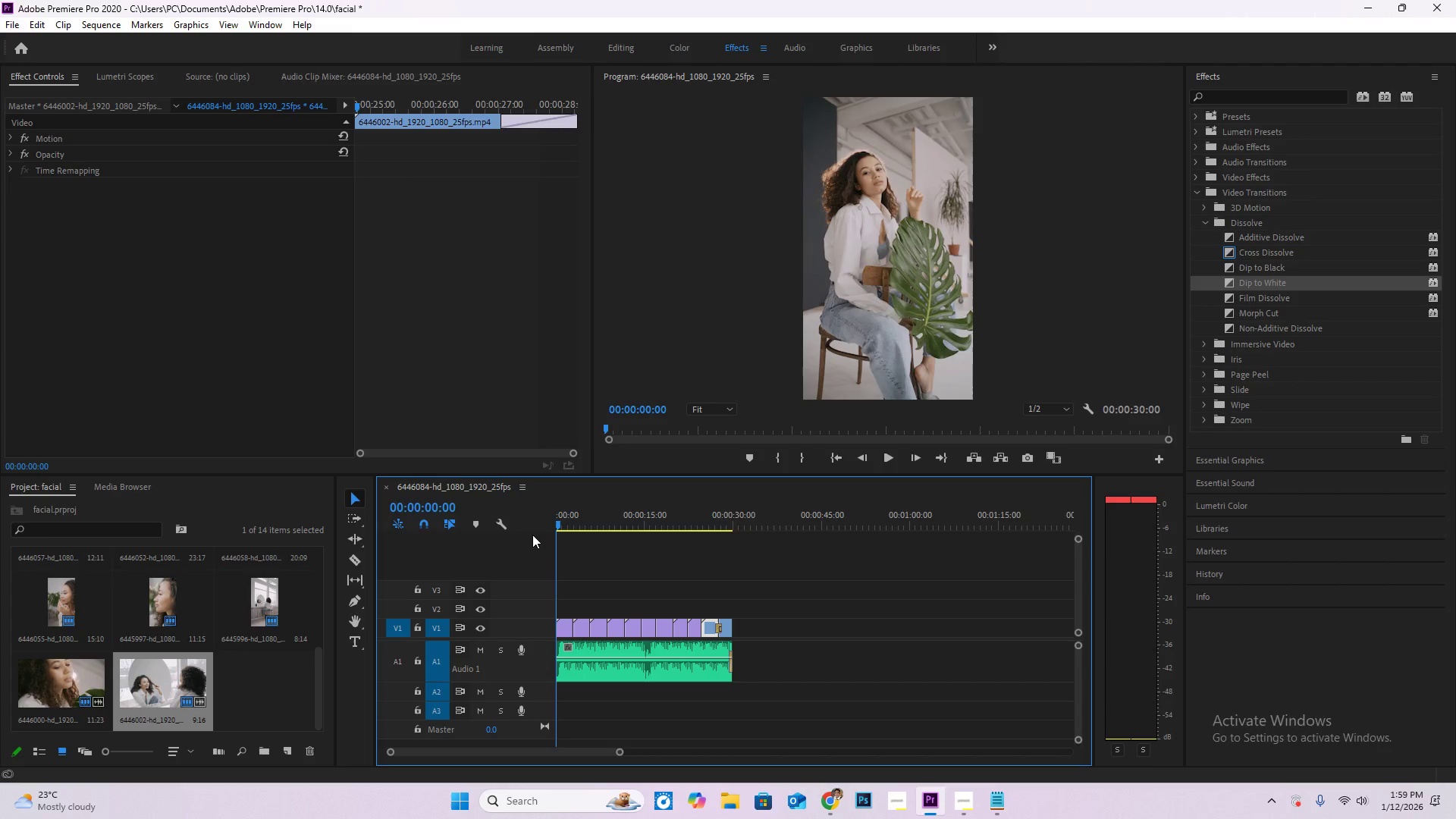 
key(NumpadEnter)
 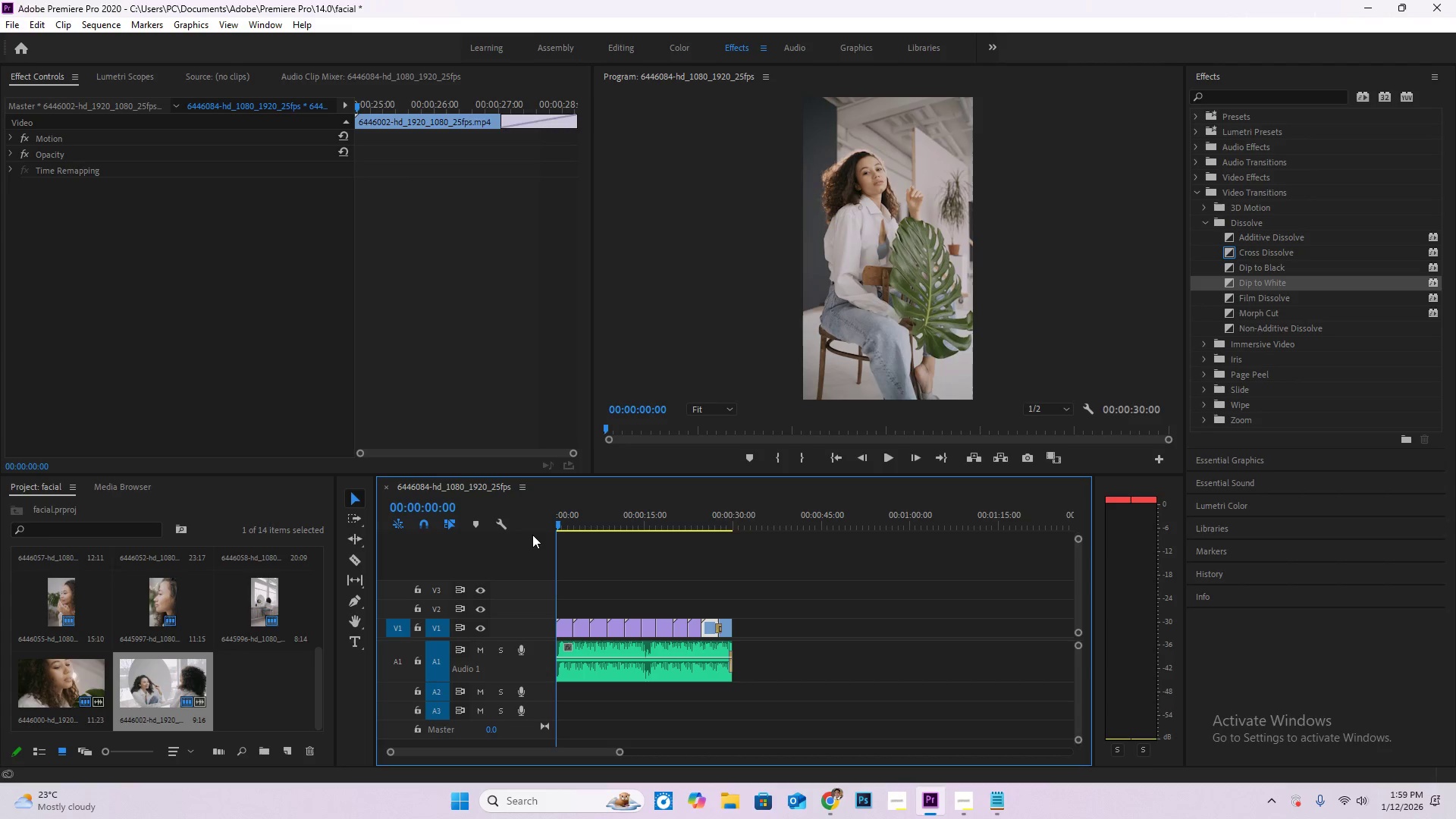 
key(Space)
 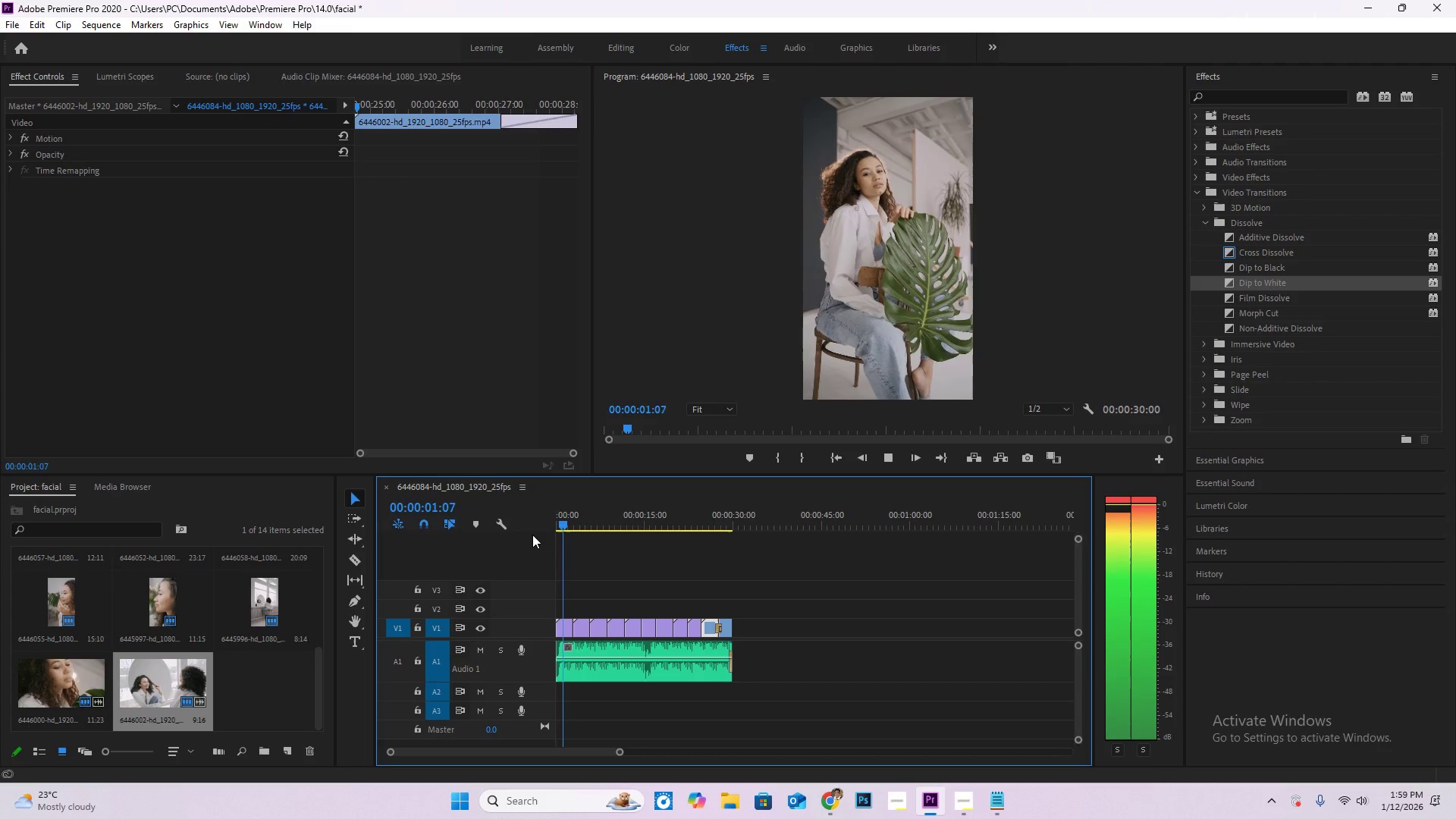 
key(Enter)
 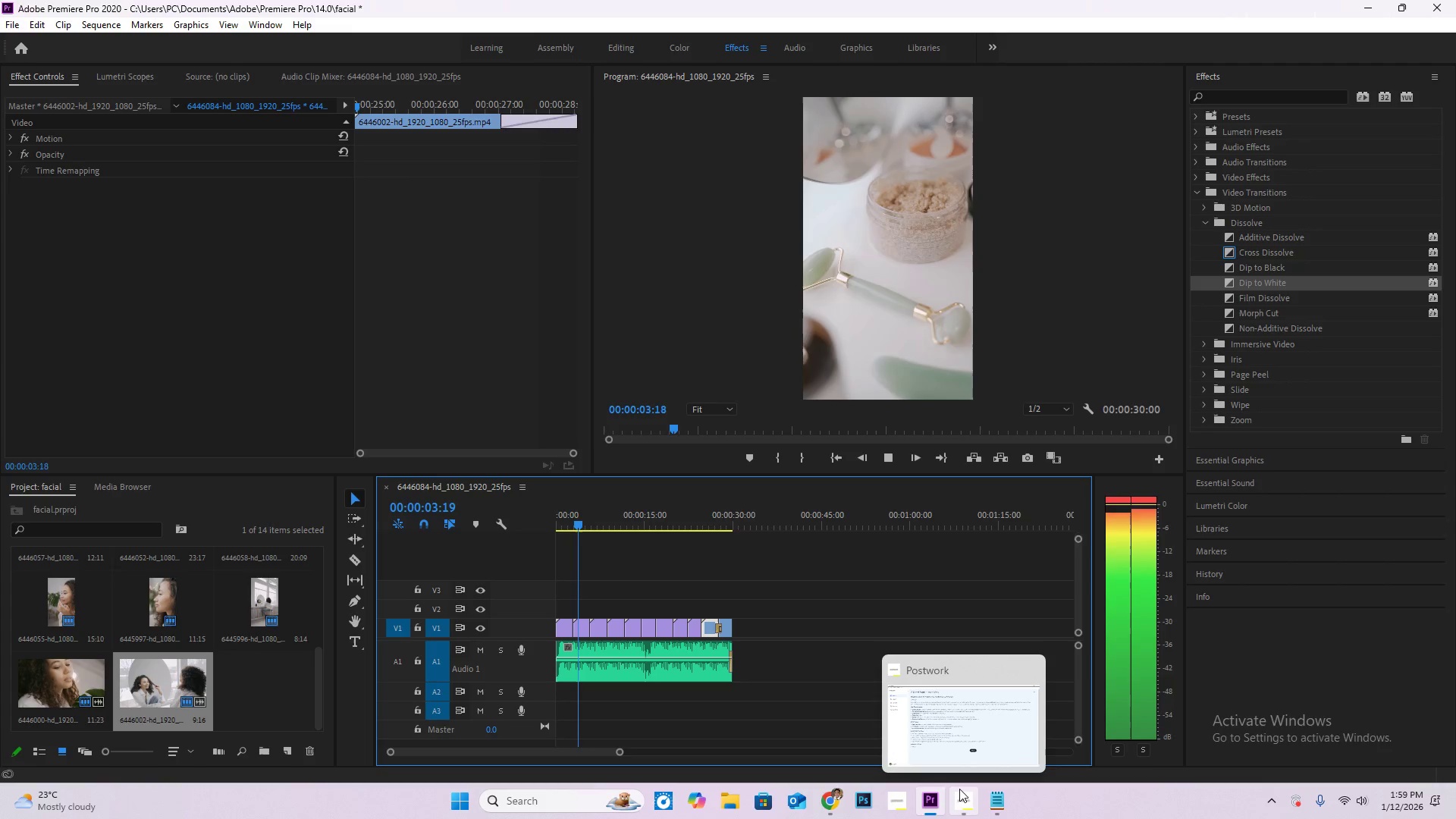 
wait(5.52)
 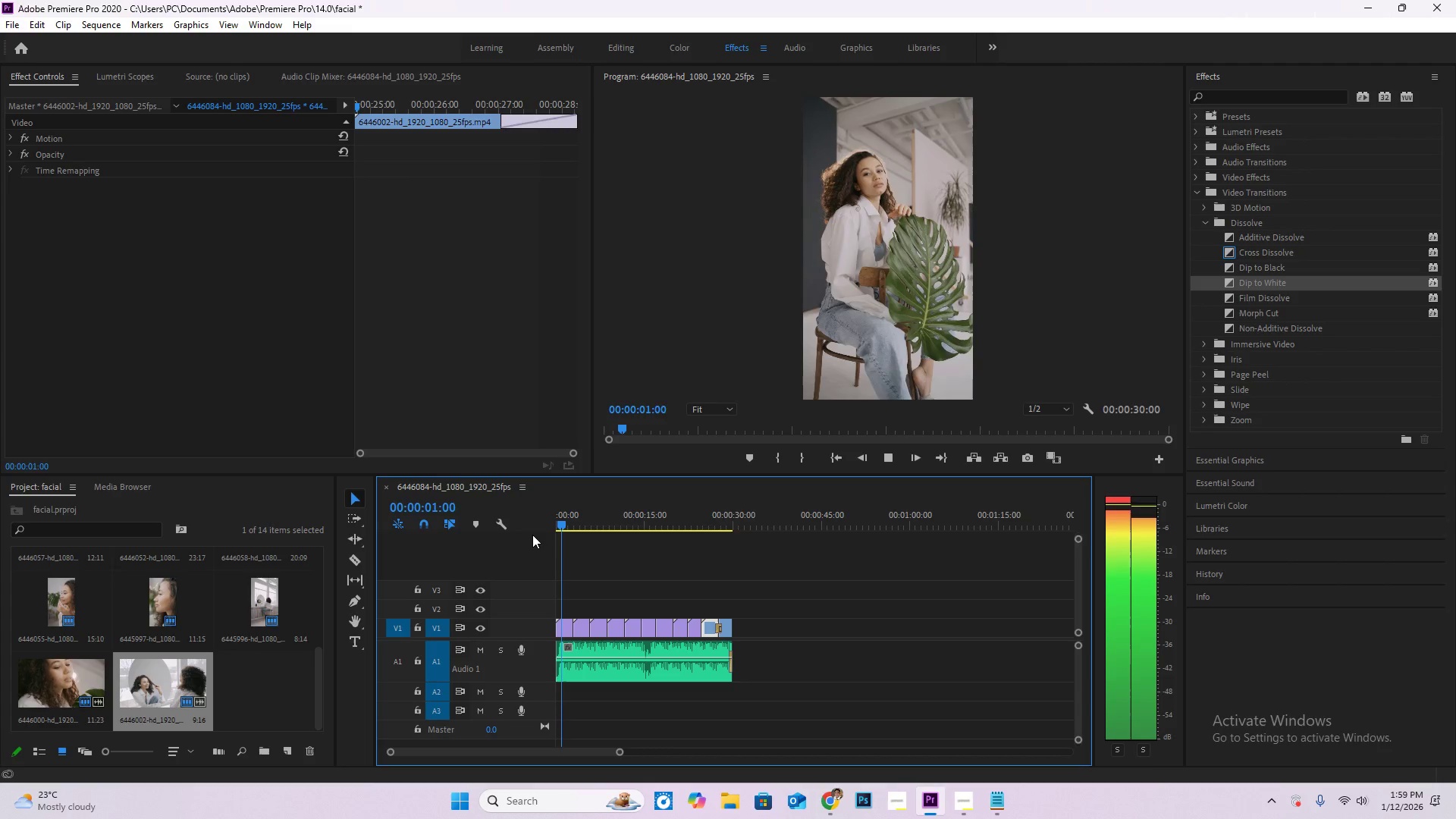 
left_click([969, 808])